 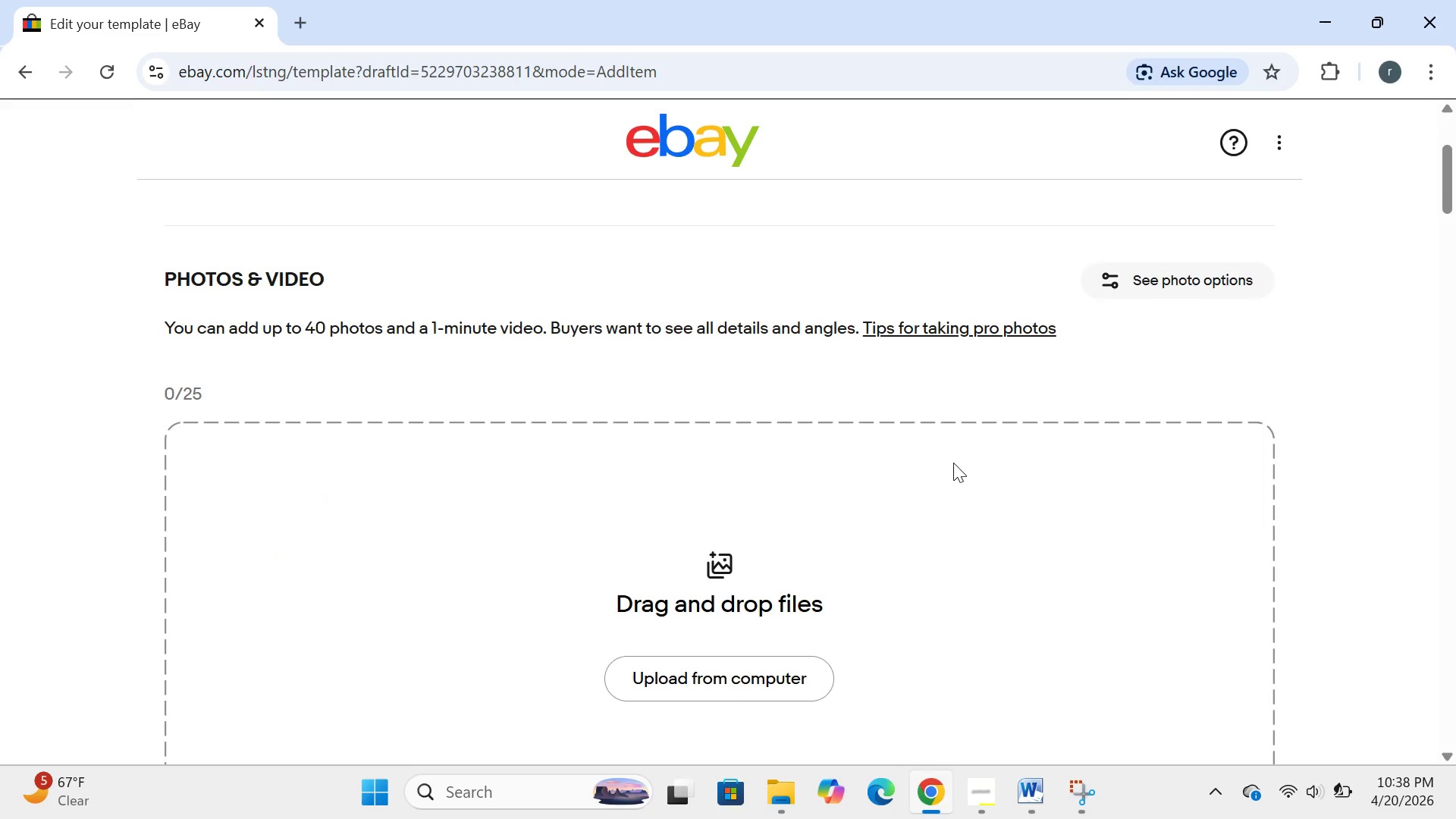 
left_click([686, 411])
 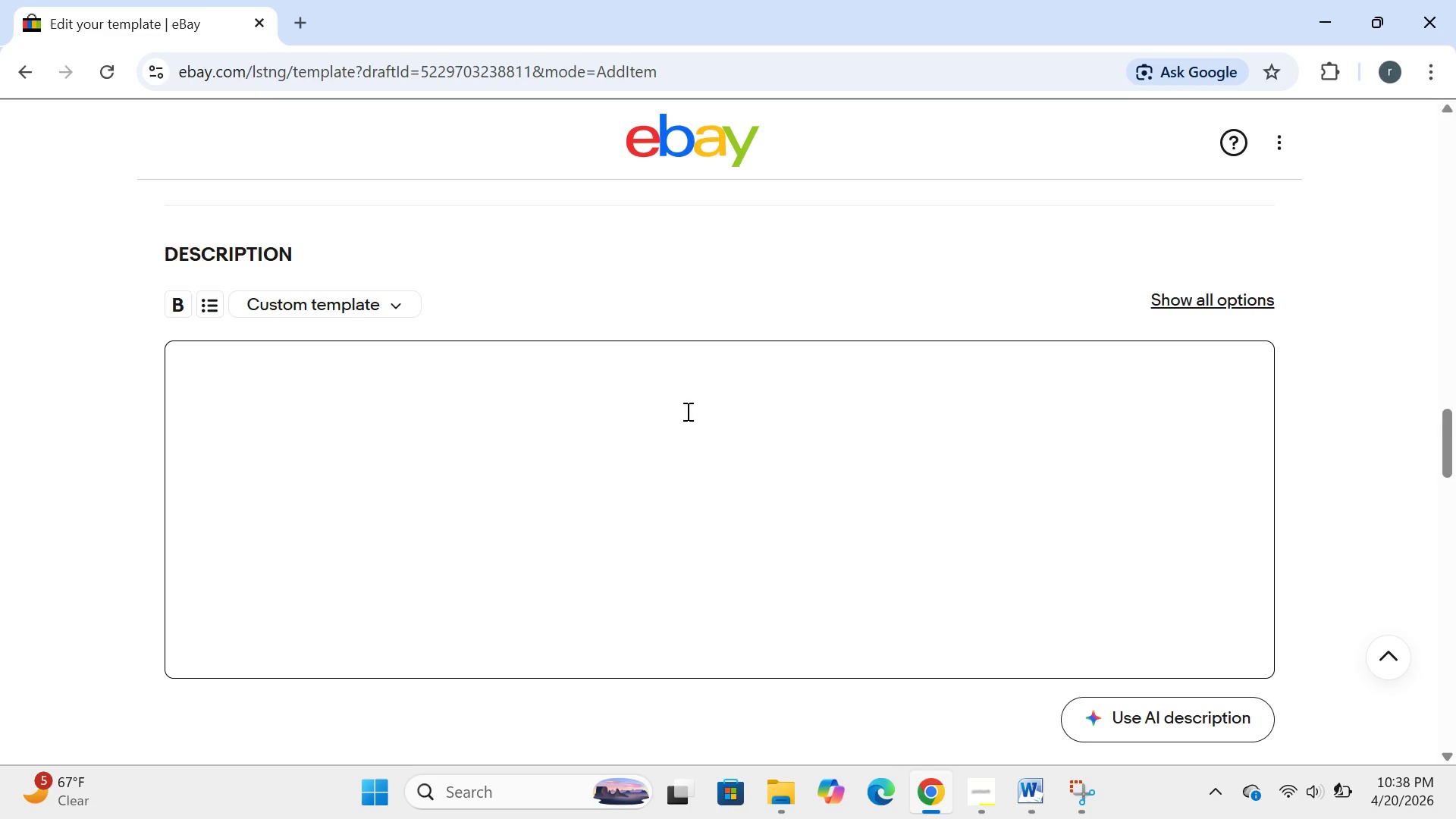 
wait(7.8)
 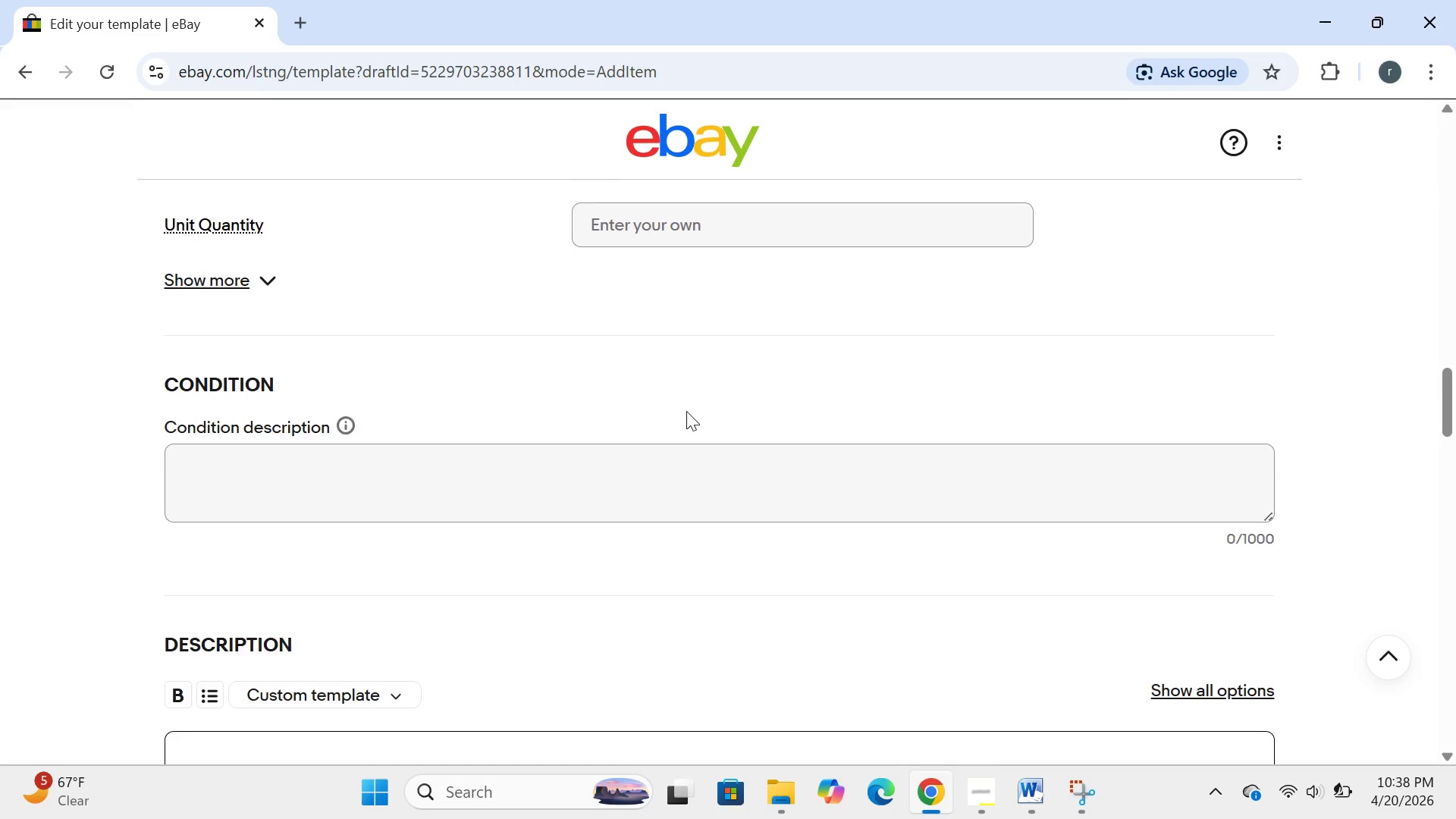 
left_click([301, 369])
 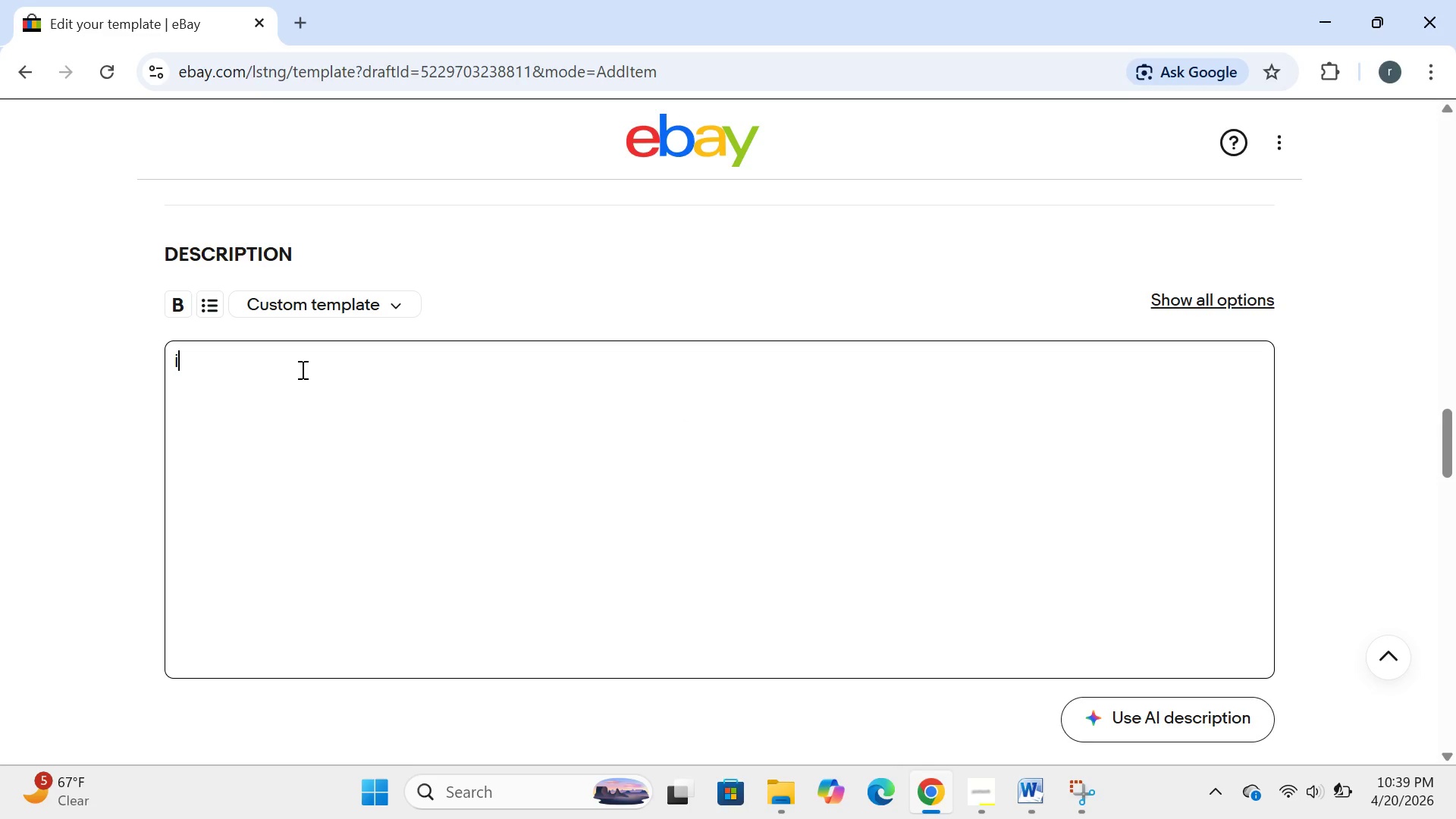 
type(i[)
key(Backspace)
type('m selling )
 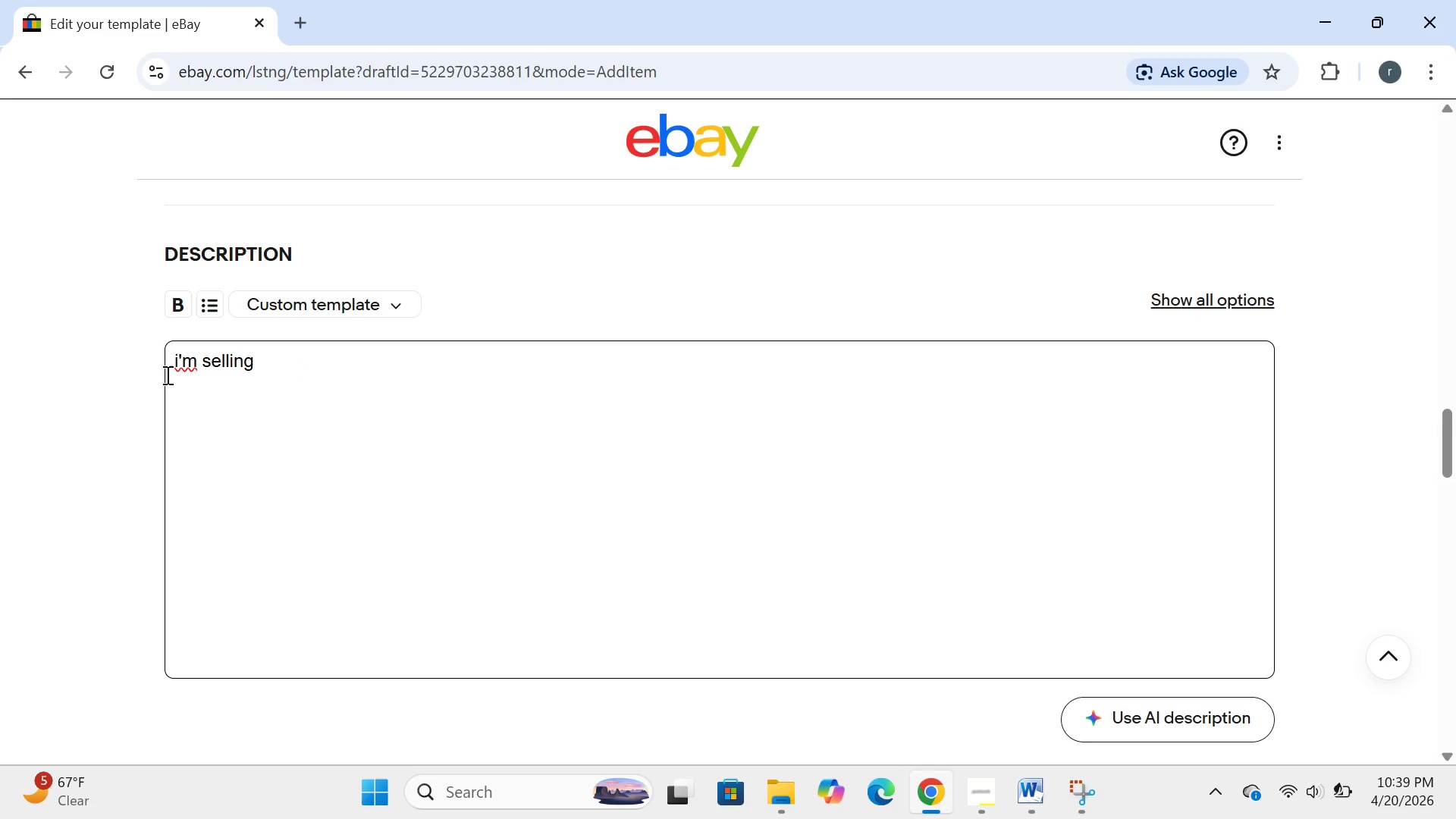 
left_click([171, 372])
 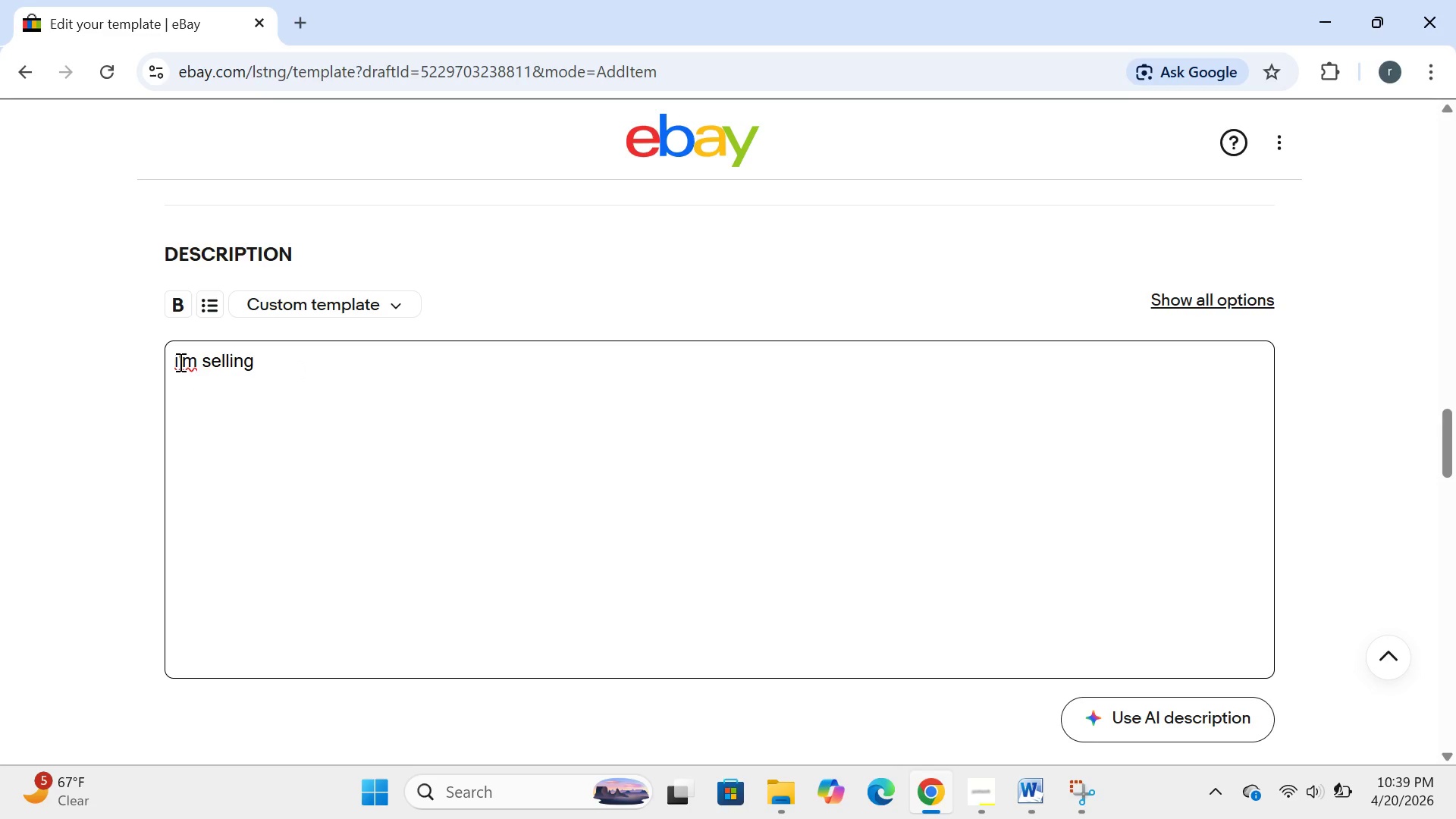 
left_click([178, 362])
 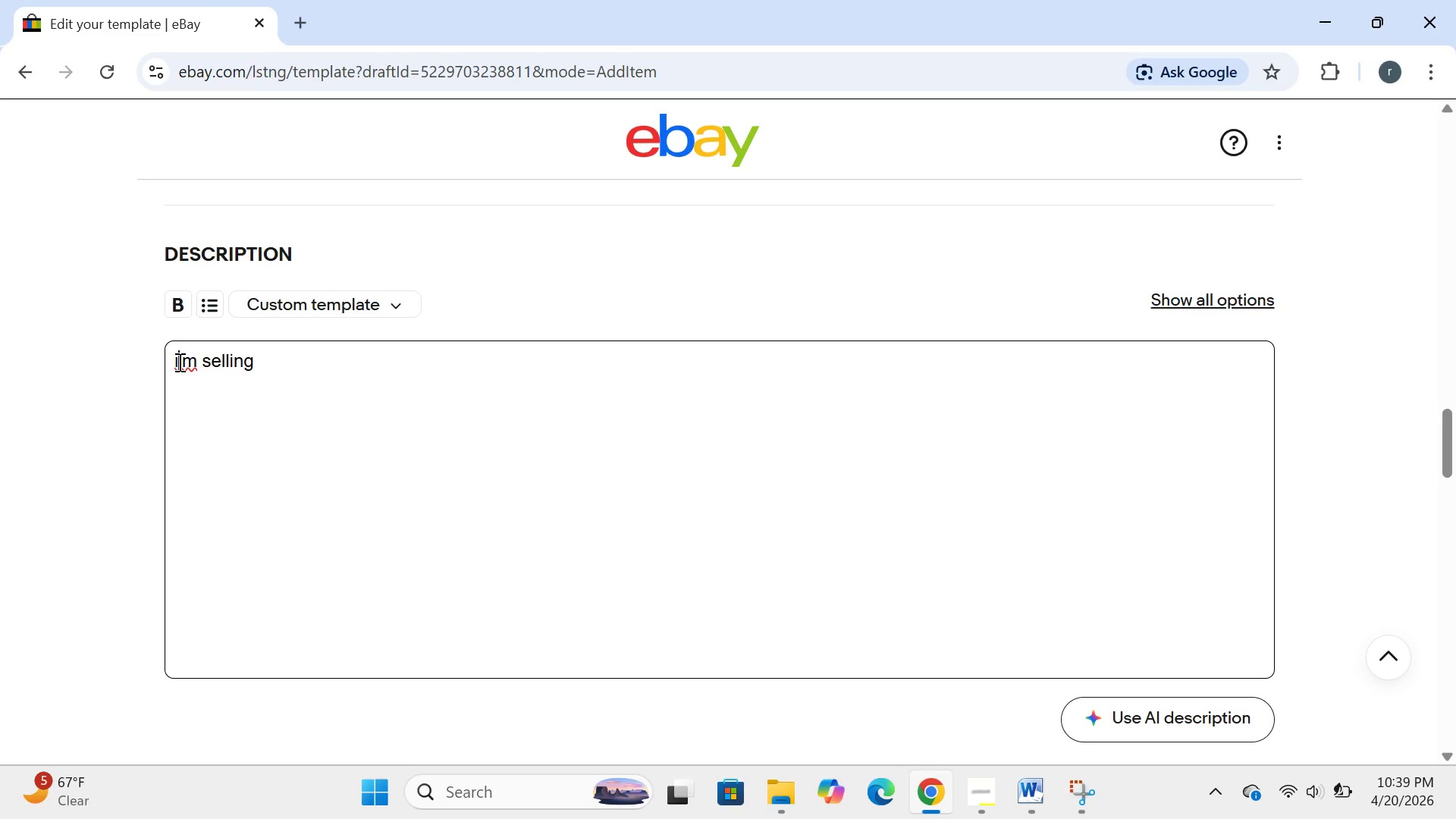 
key(Backspace)
 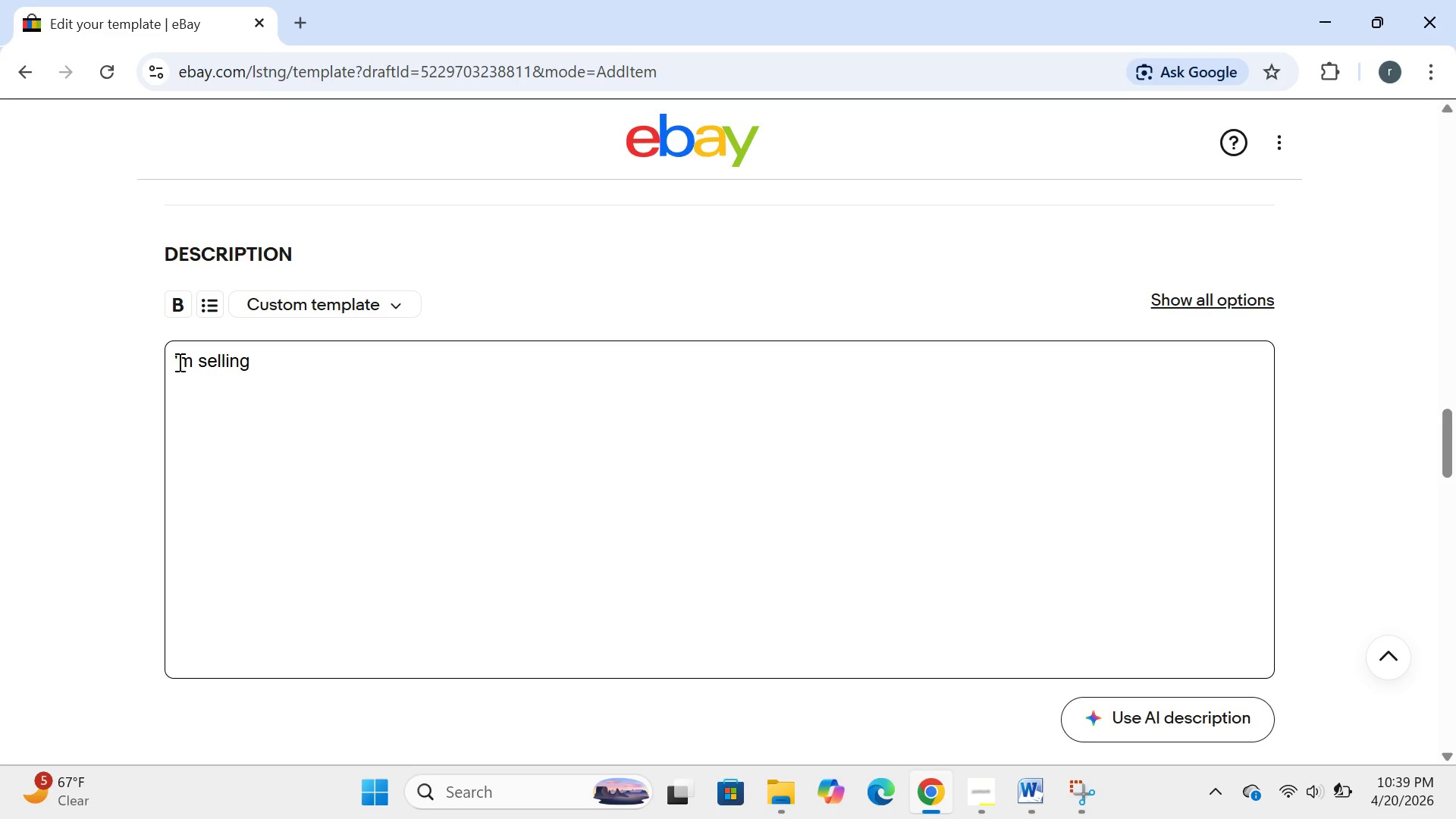 
key(Shift+ShiftLeft)
 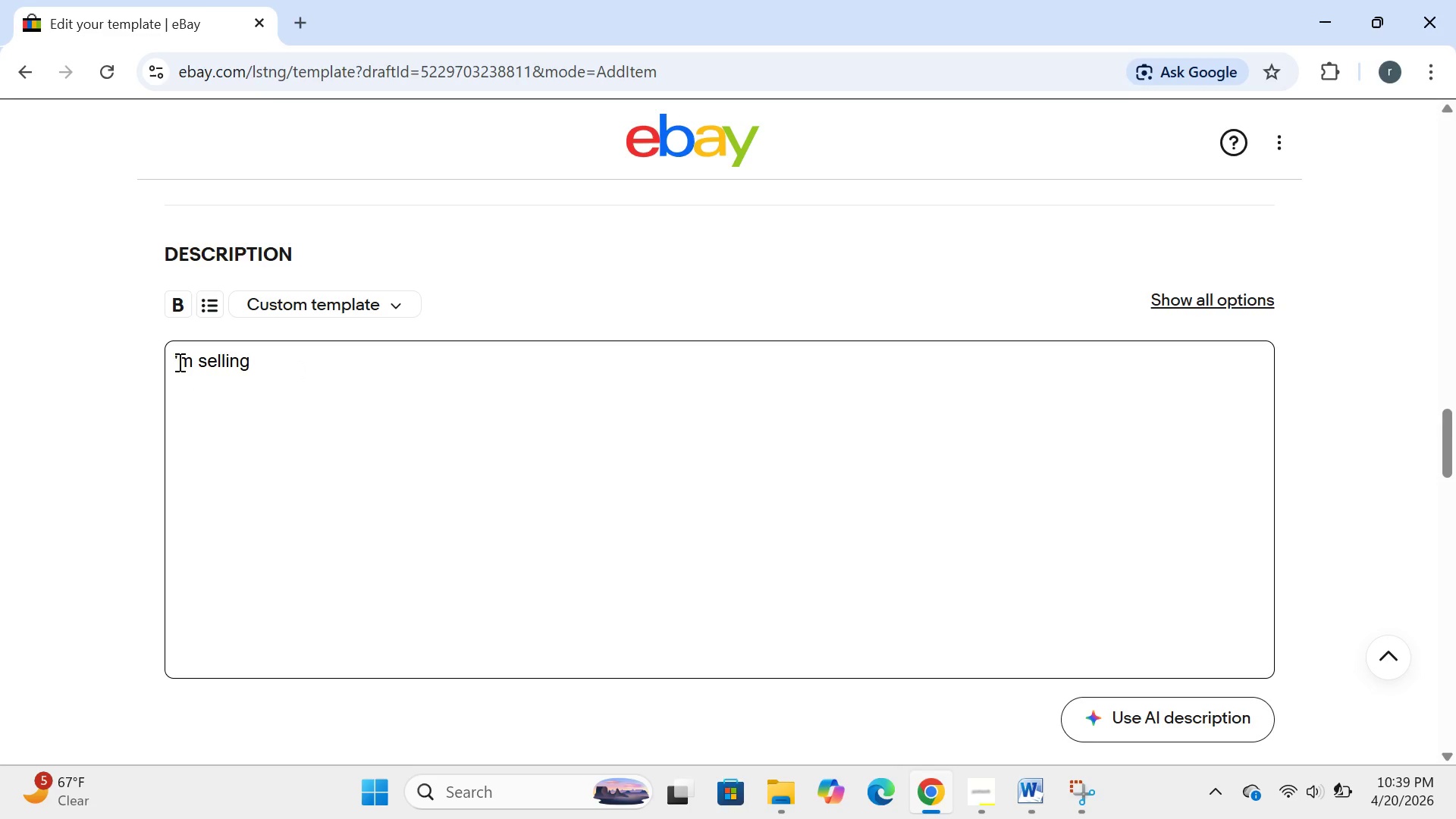 
key(I)
 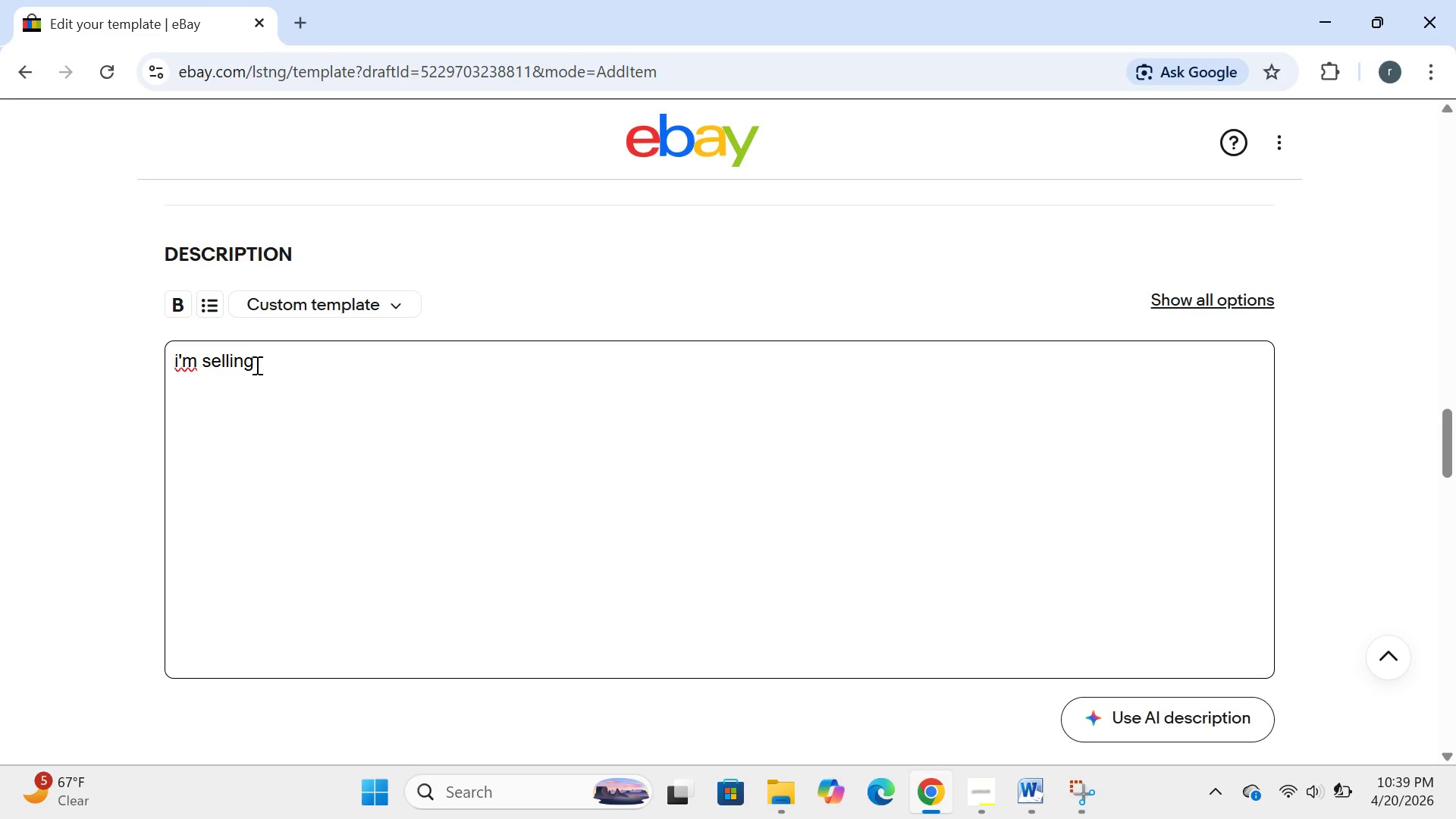 
key(Backspace)
 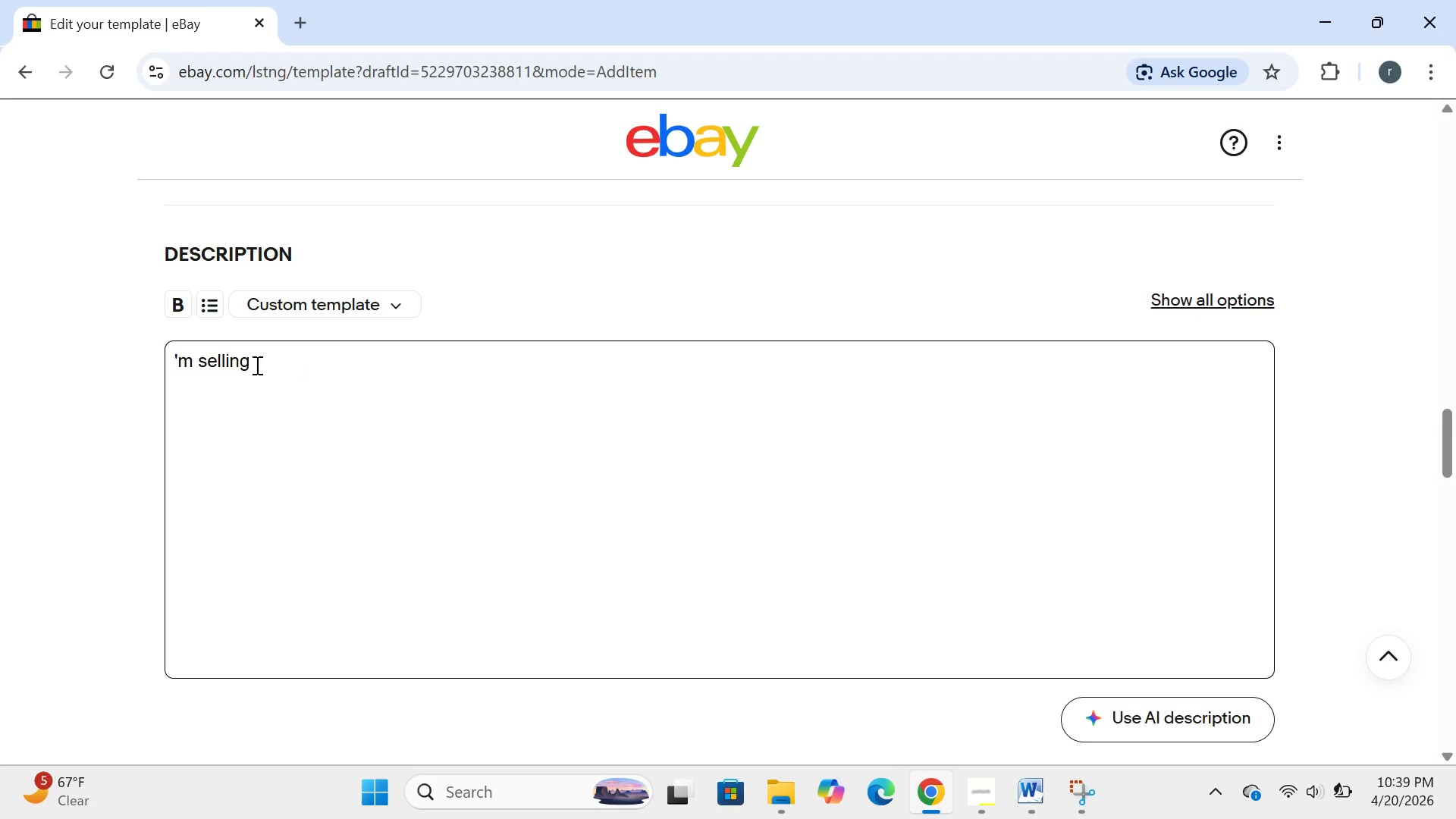 
key(CapsLock)
 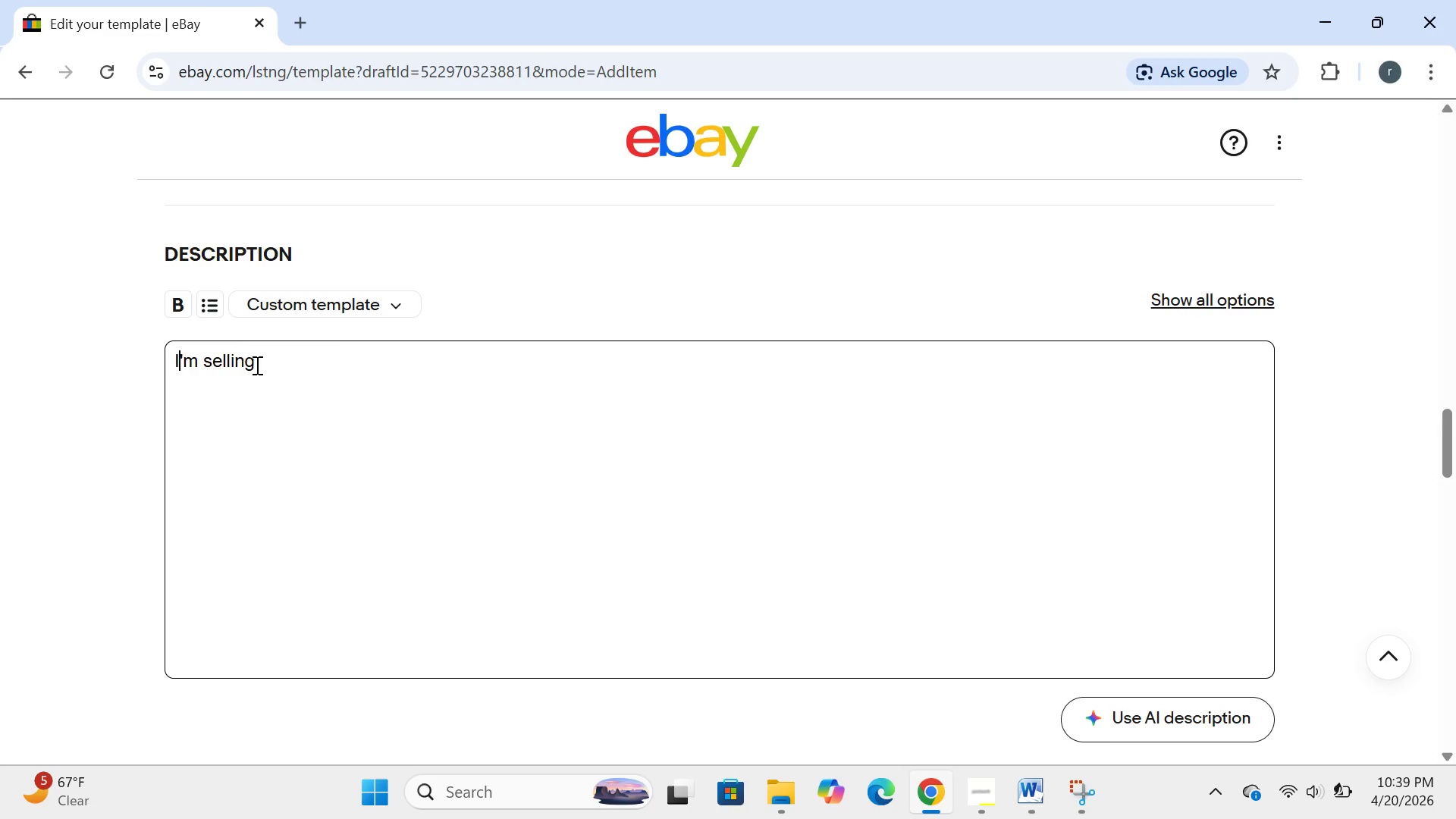 
key(I)
 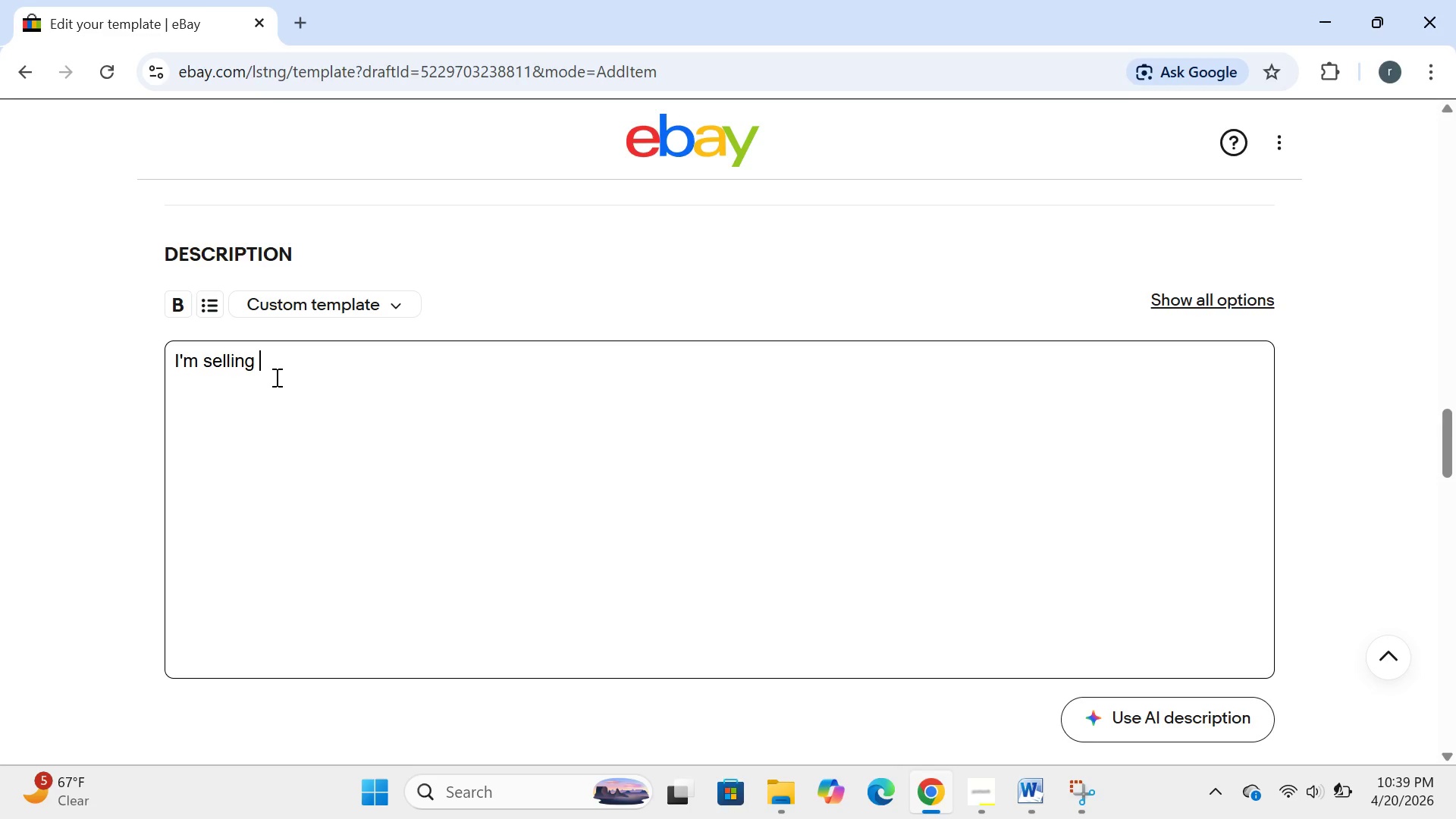 
left_click([275, 377])
 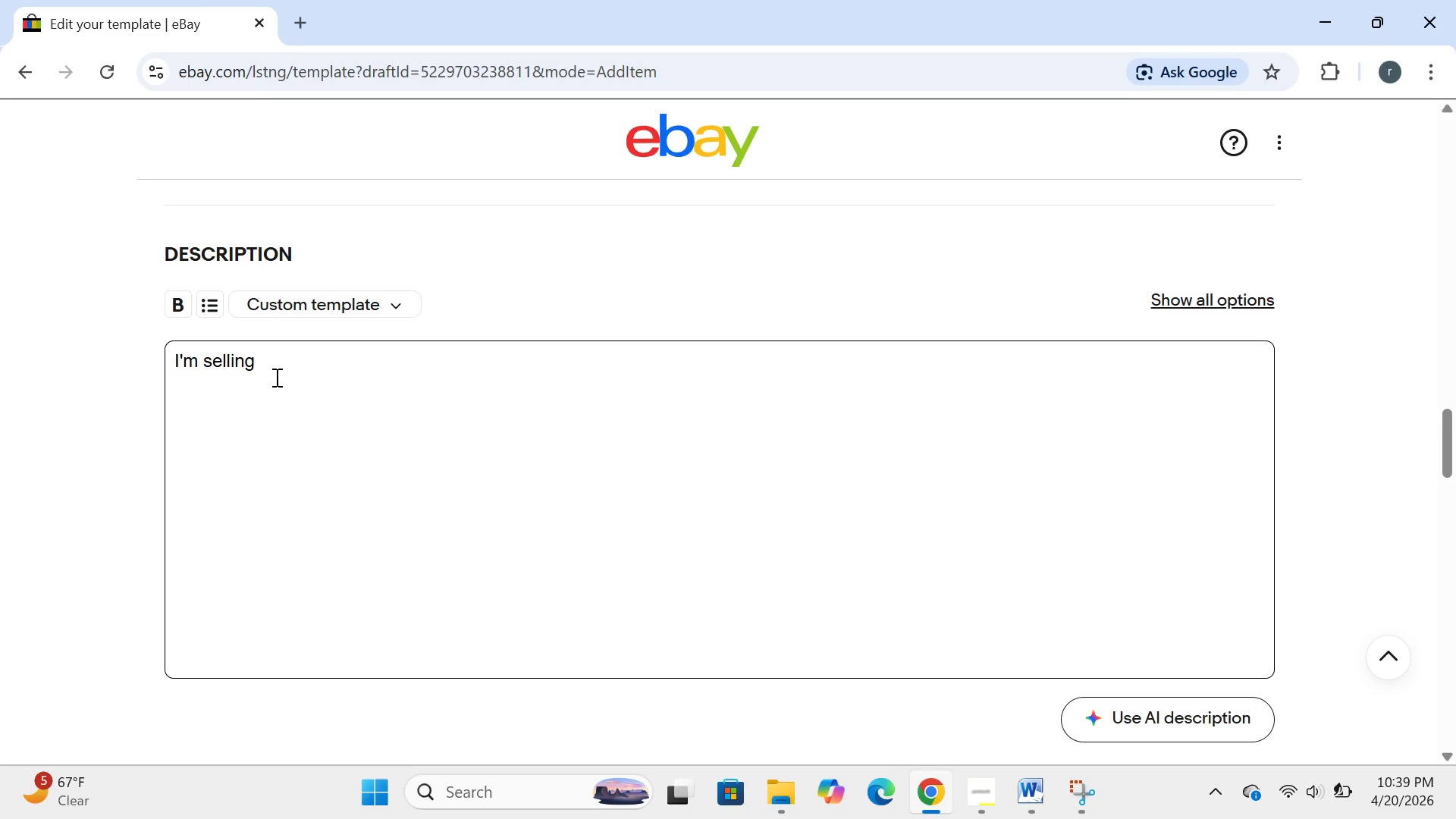 
type(a bedside transfer rail for seii)
key(Backspace)
type(ors or anyone who nes )
key(Backspace)
key(Backspace)
key(Backspace)
type(eds a little hre)
key(Backspace)
type(elp getting out of bed.)
 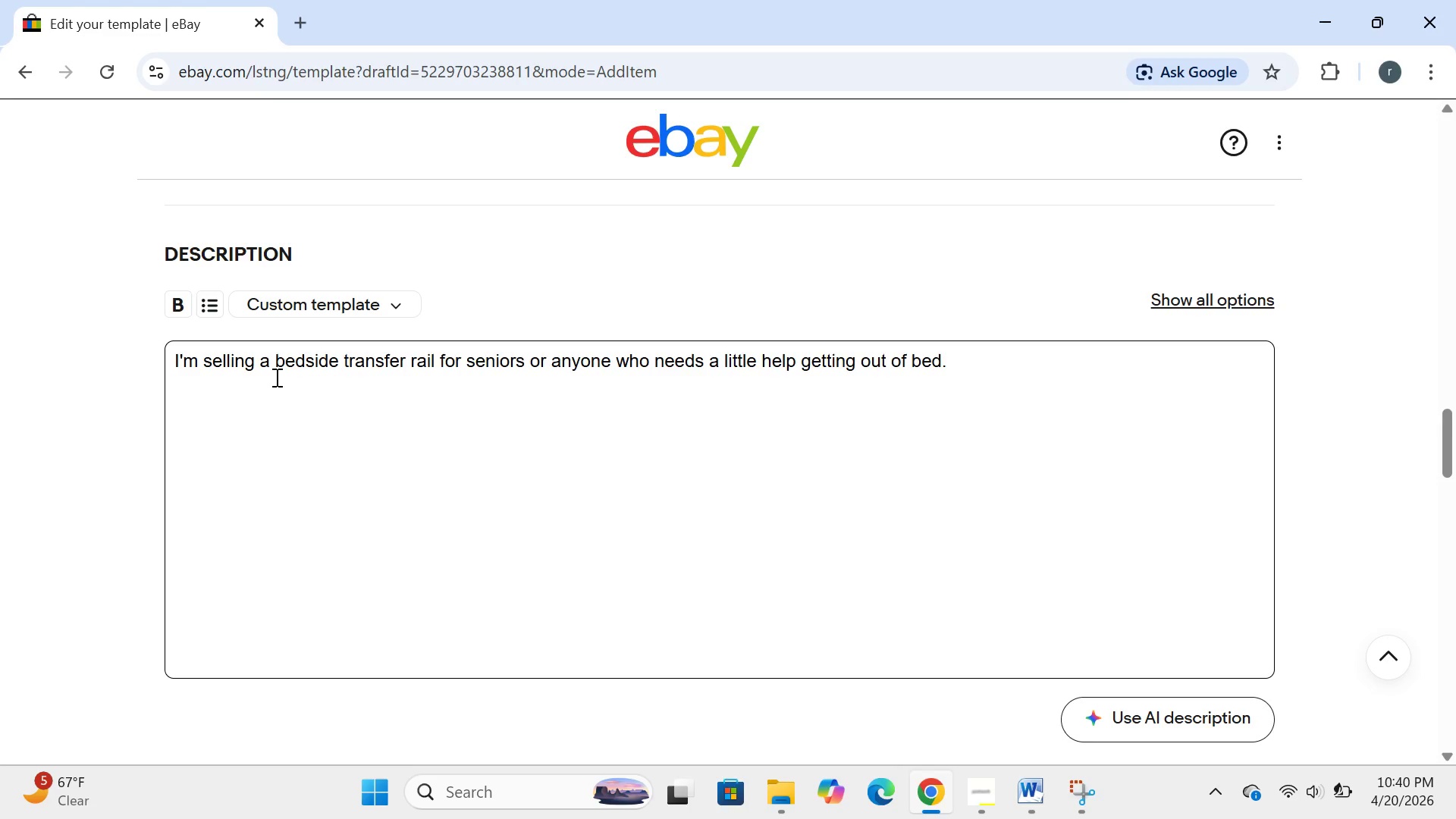 
key(Enter)
 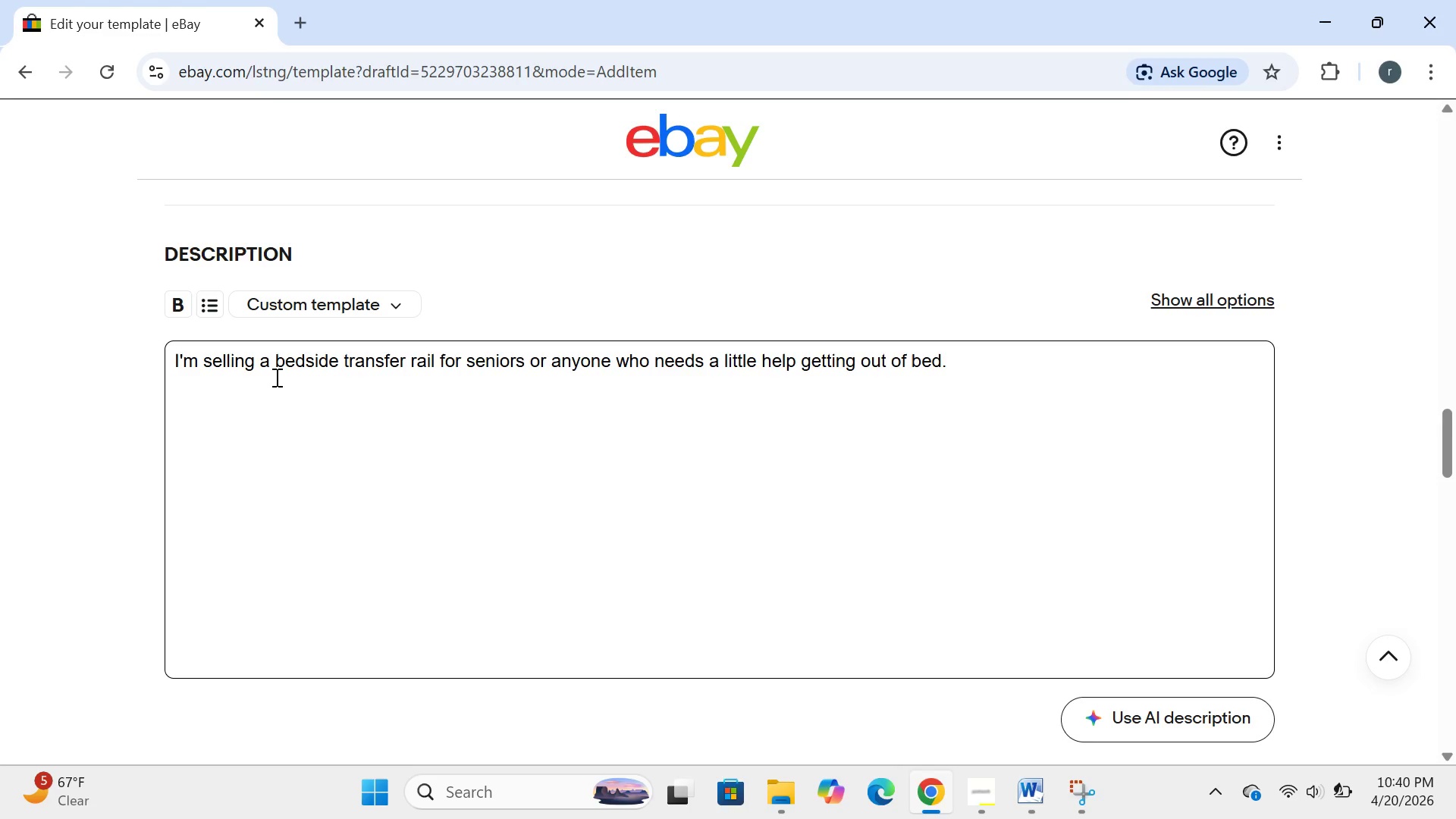 
type(what it does:)
 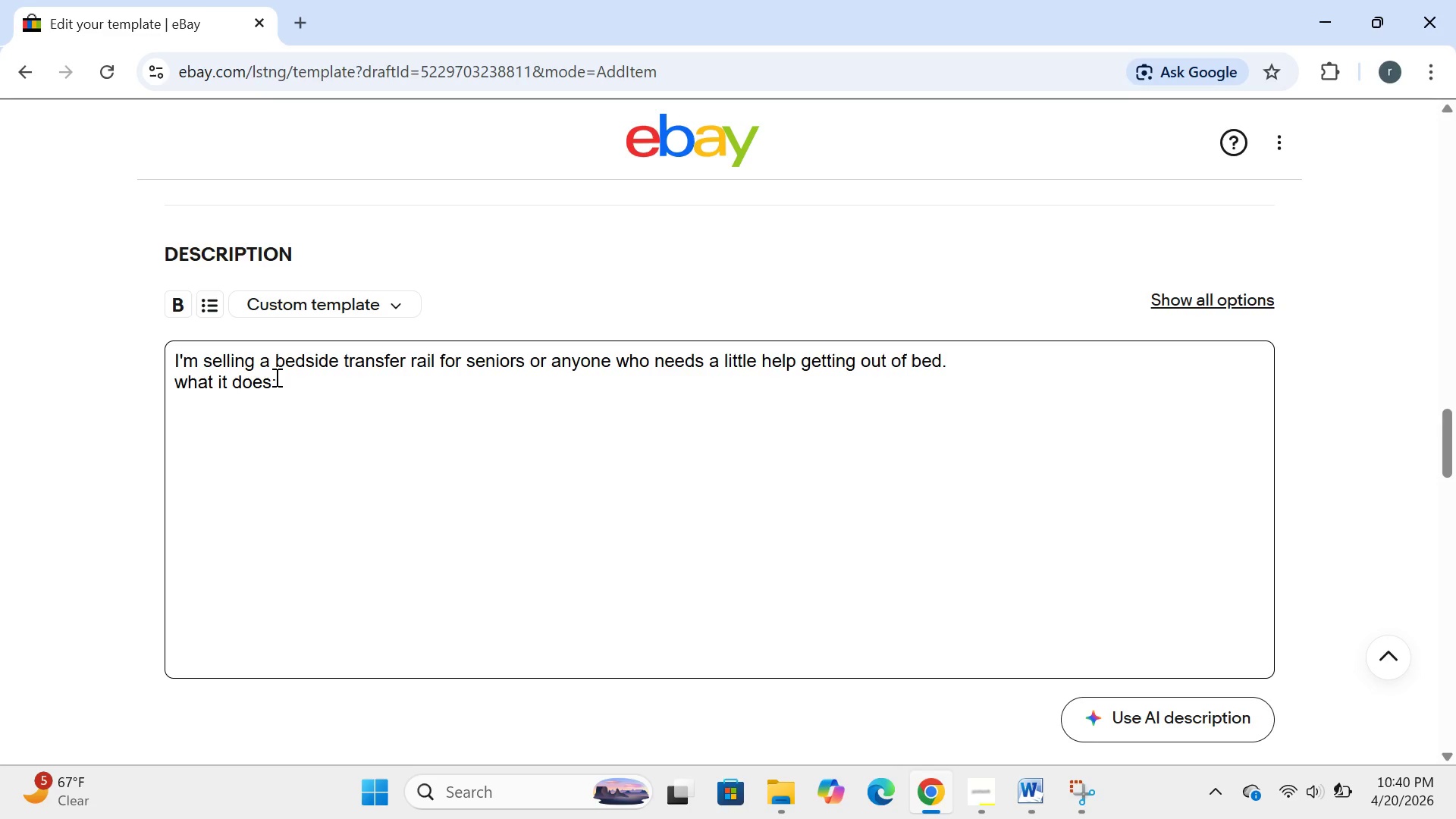 
key(Enter)
 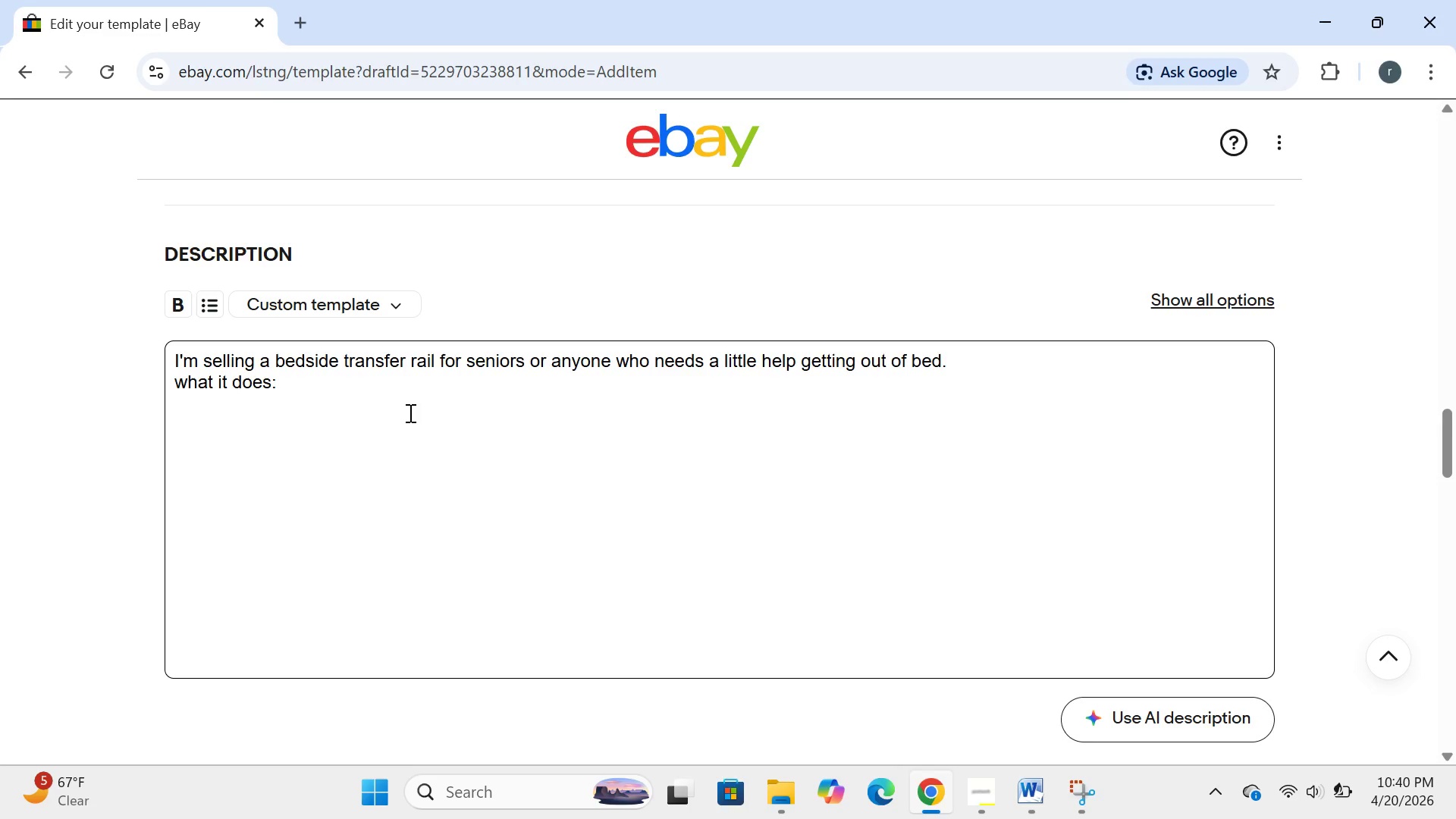 
key(G)
 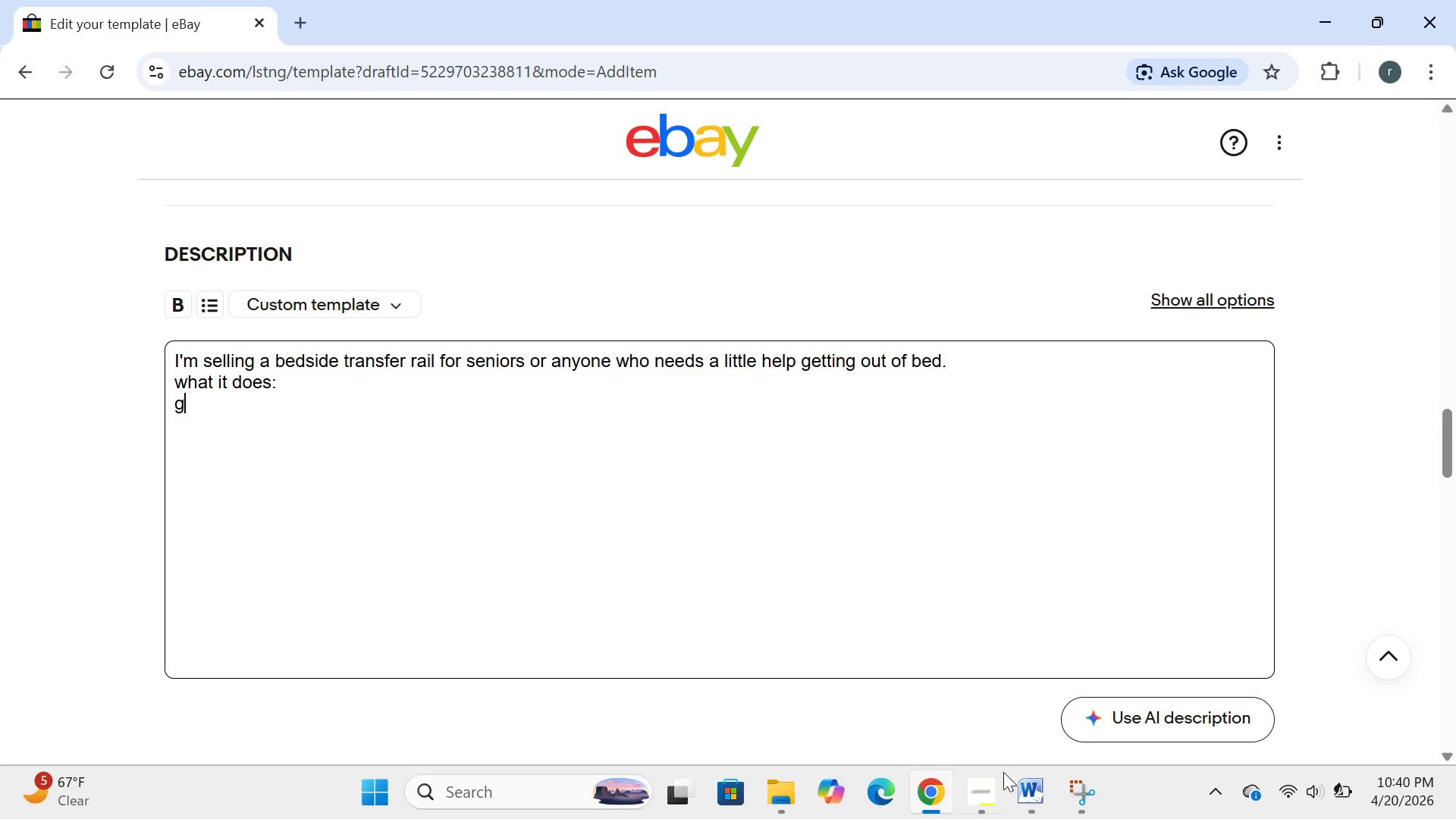 
left_click([977, 804])